 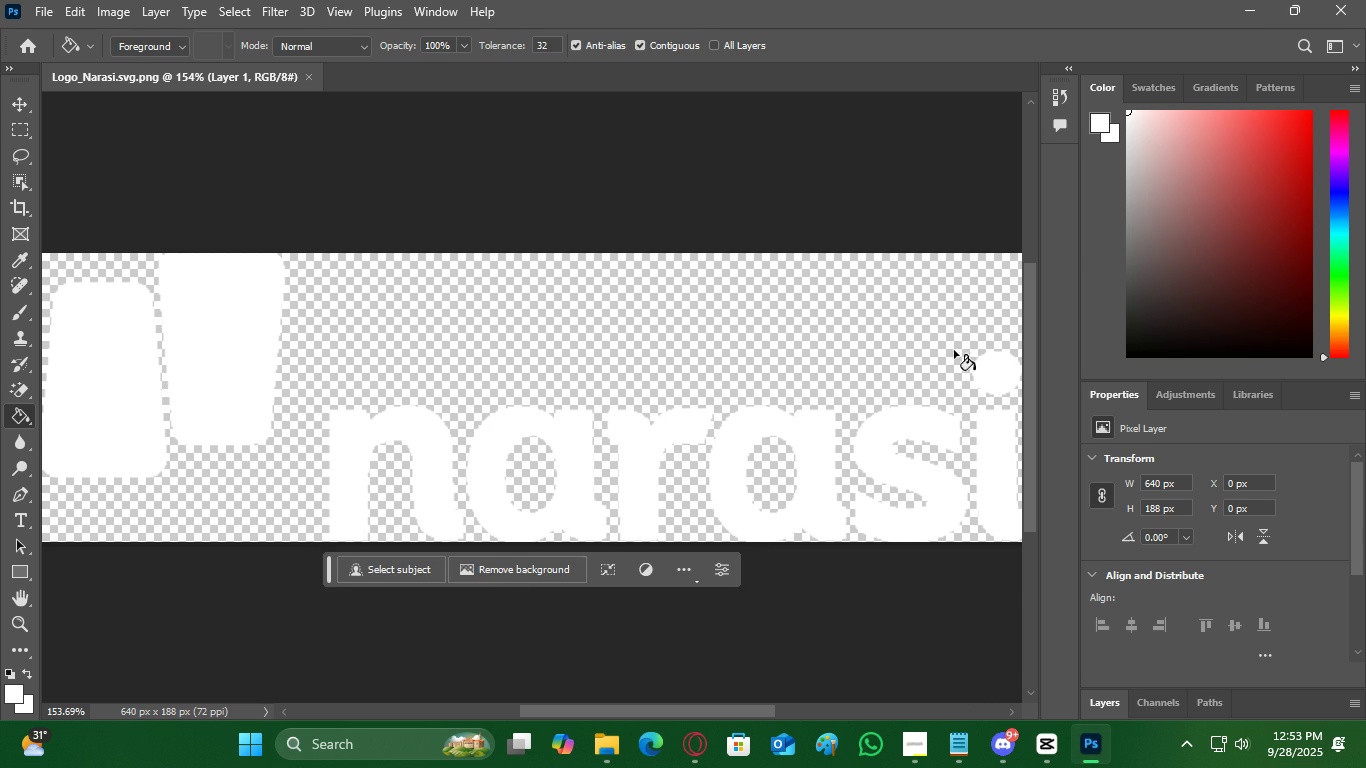 
left_click([1249, 8])
 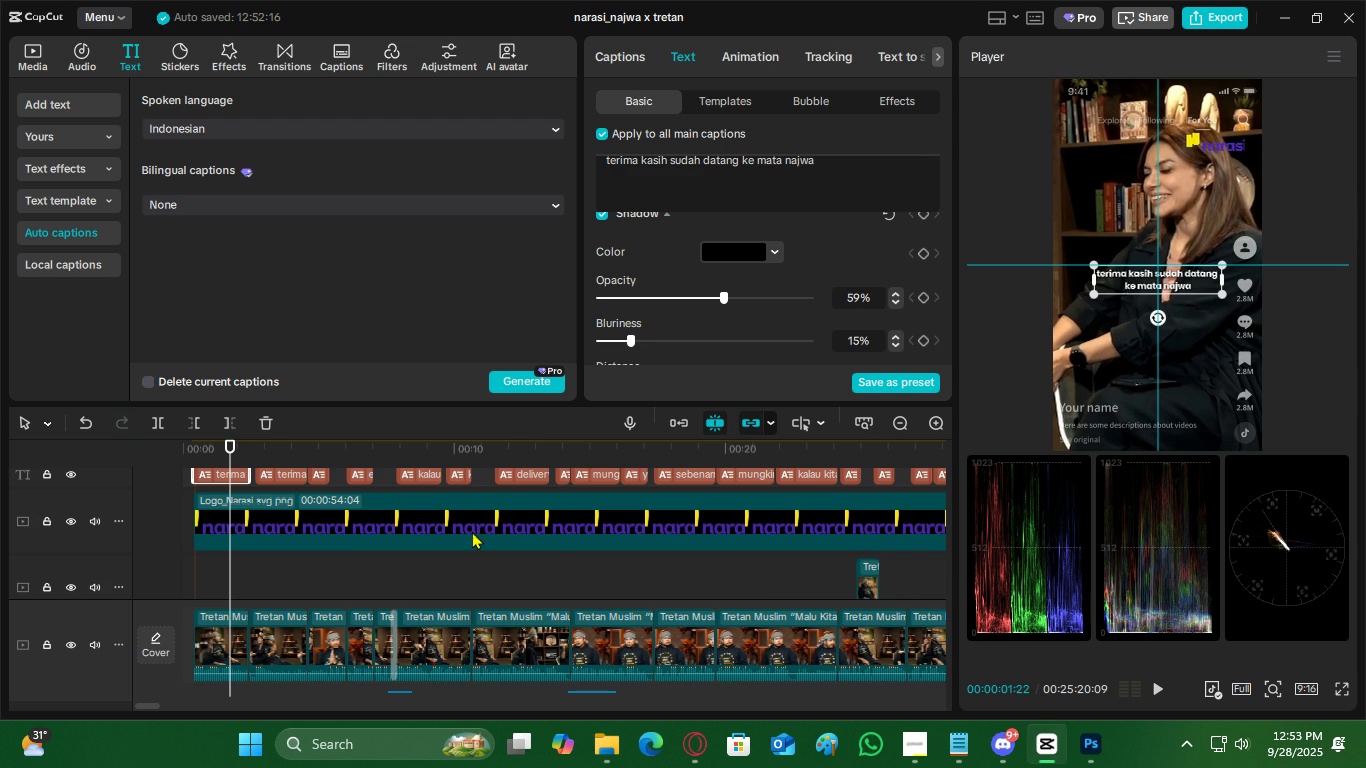 
scroll: coordinate [401, 590], scroll_direction: up, amount: 2.0
 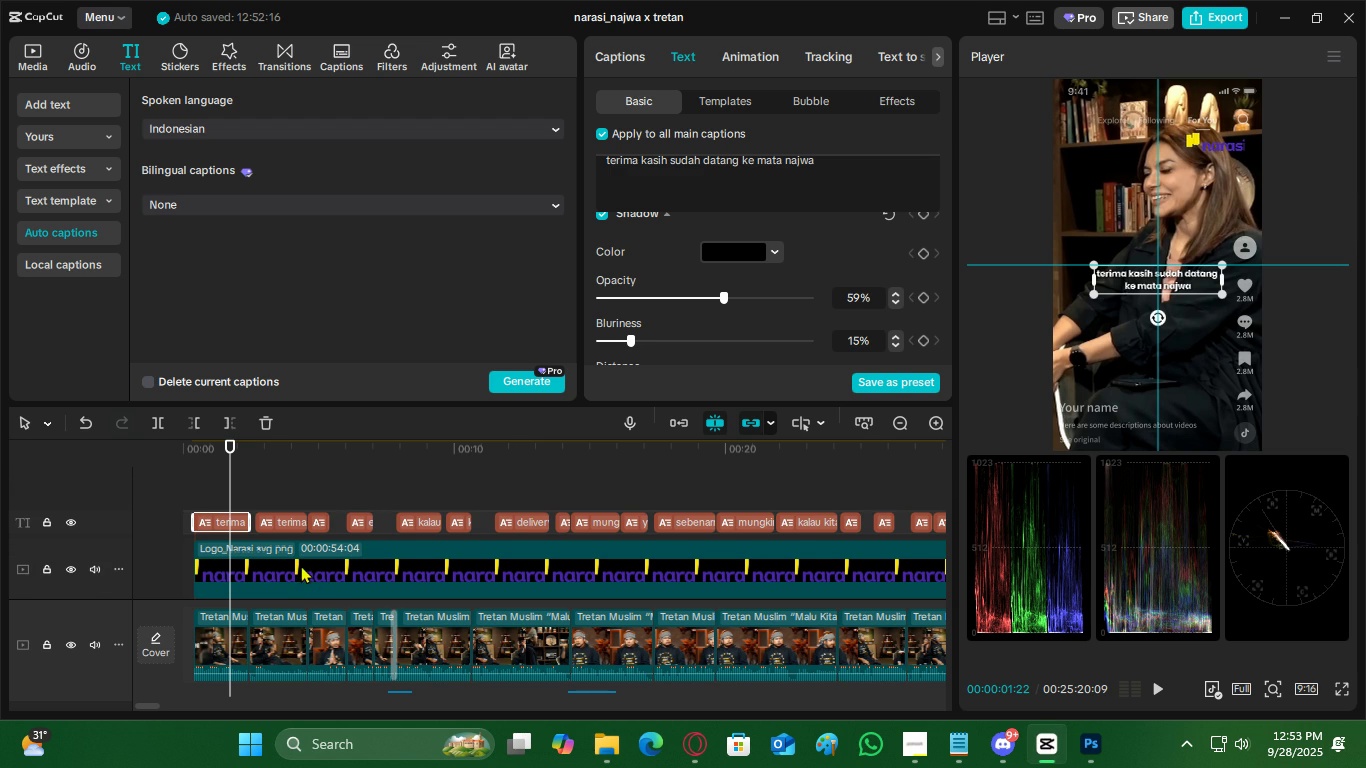 
left_click([301, 565])
 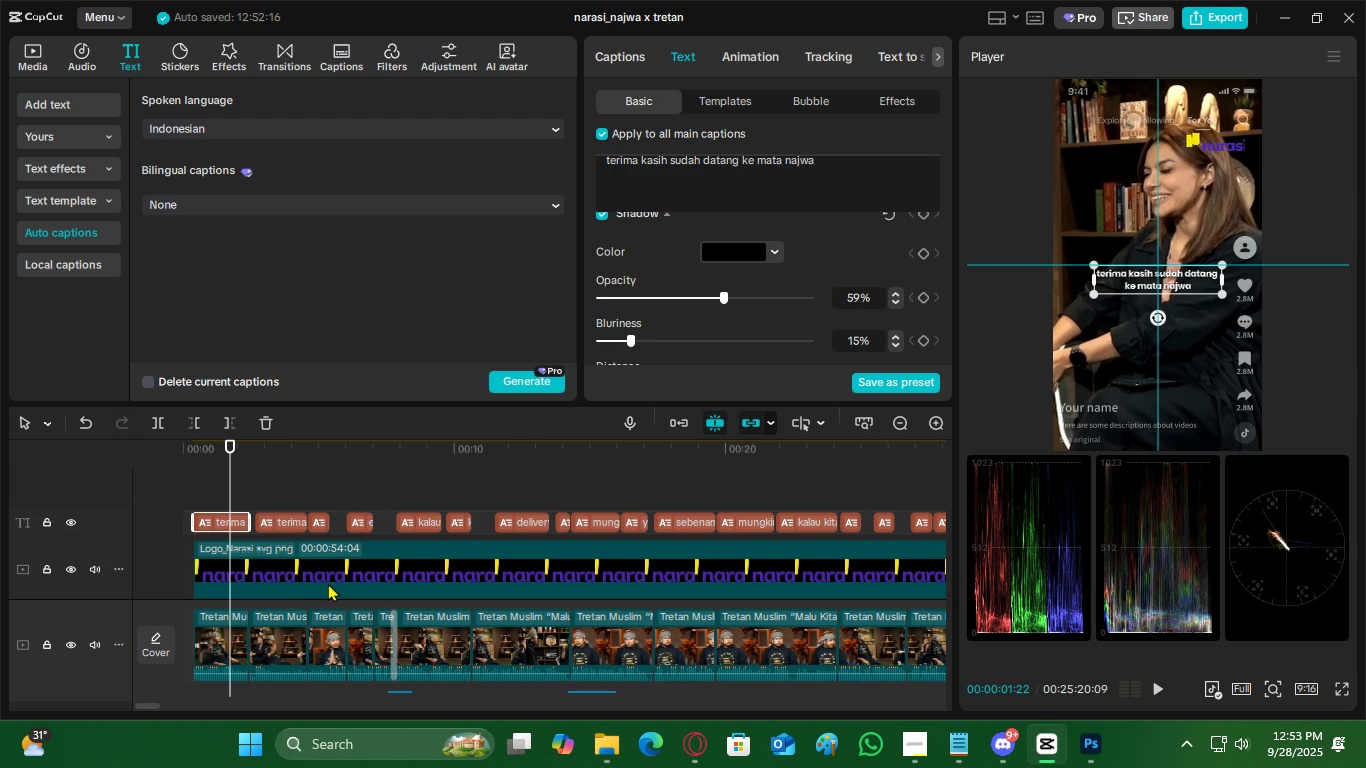 
scroll: coordinate [328, 583], scroll_direction: down, amount: 3.0
 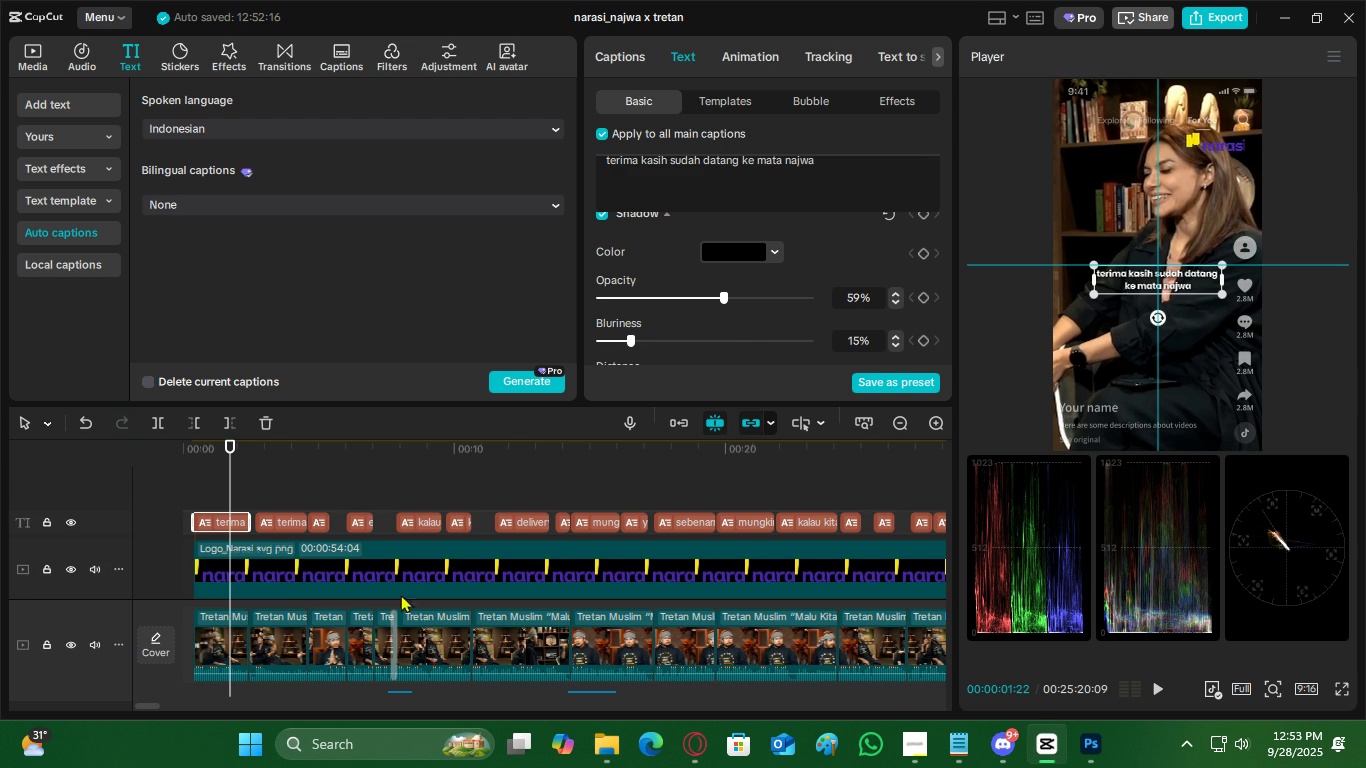 
mouse_move([350, 574])
 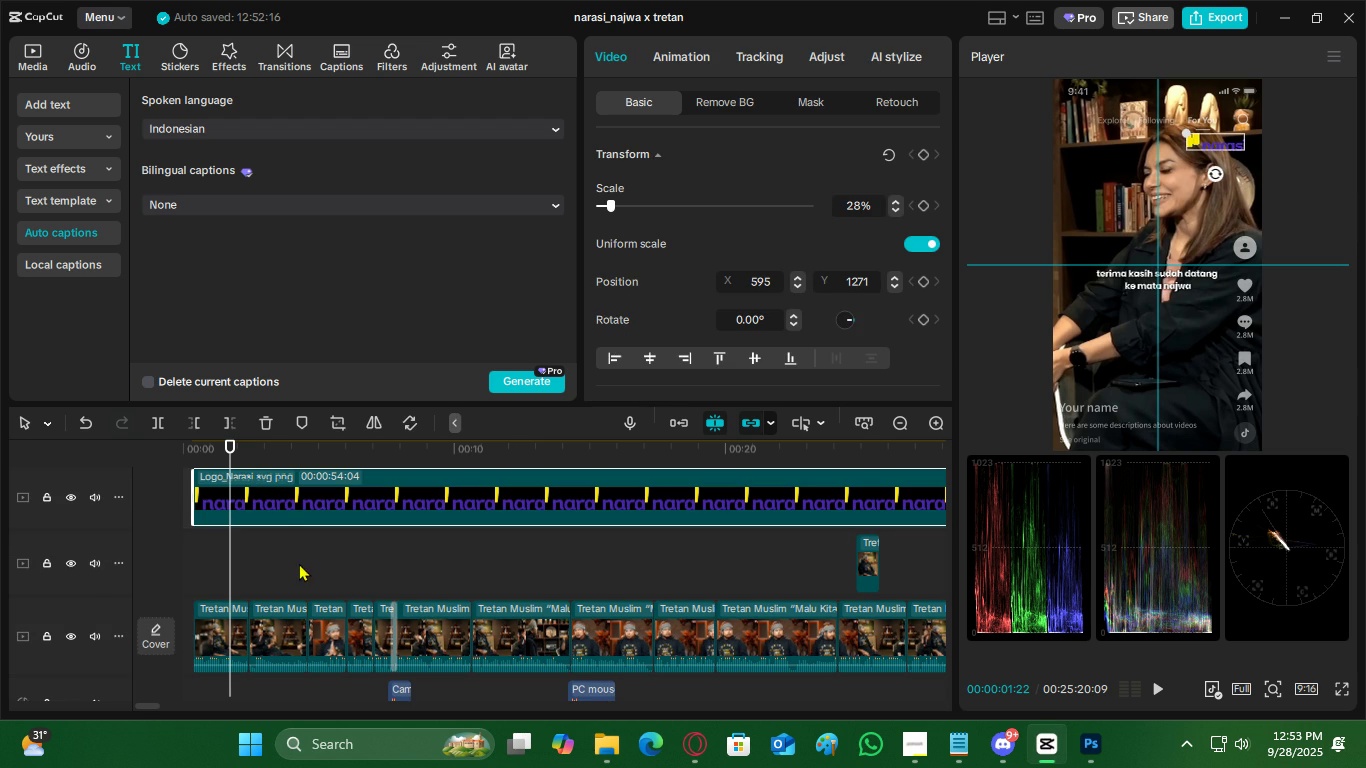 
left_click([299, 563])
 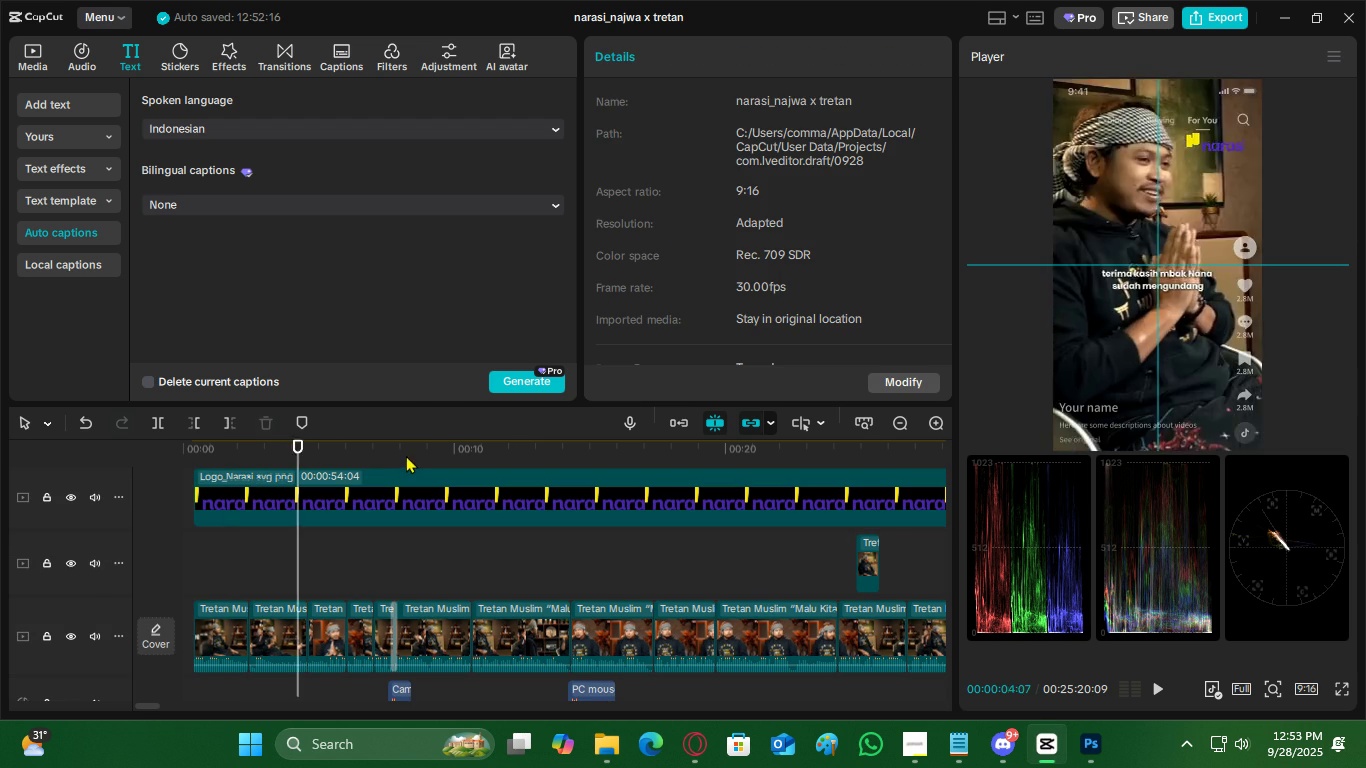 
double_click([406, 455])